 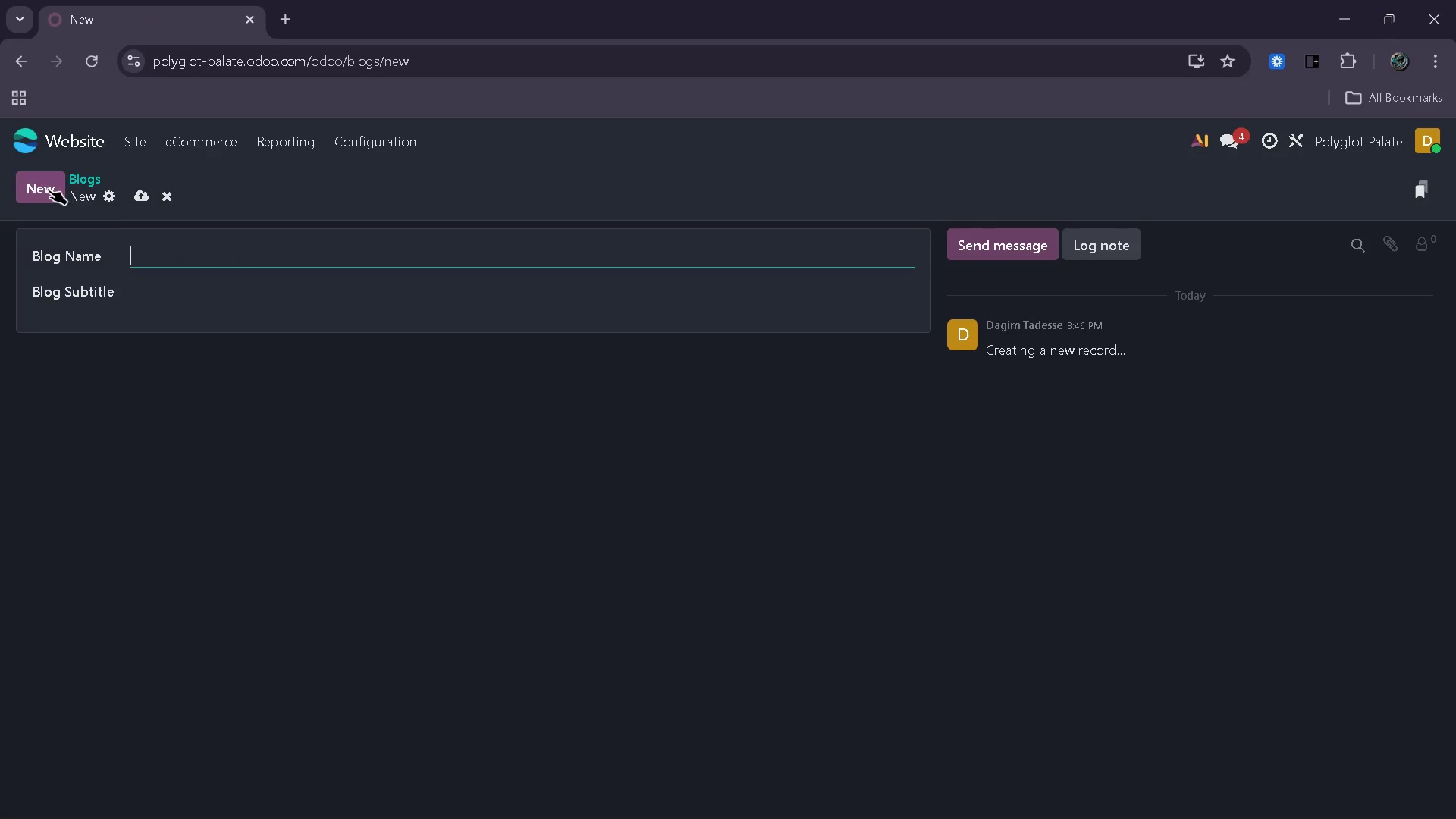 
key(Control+V)
 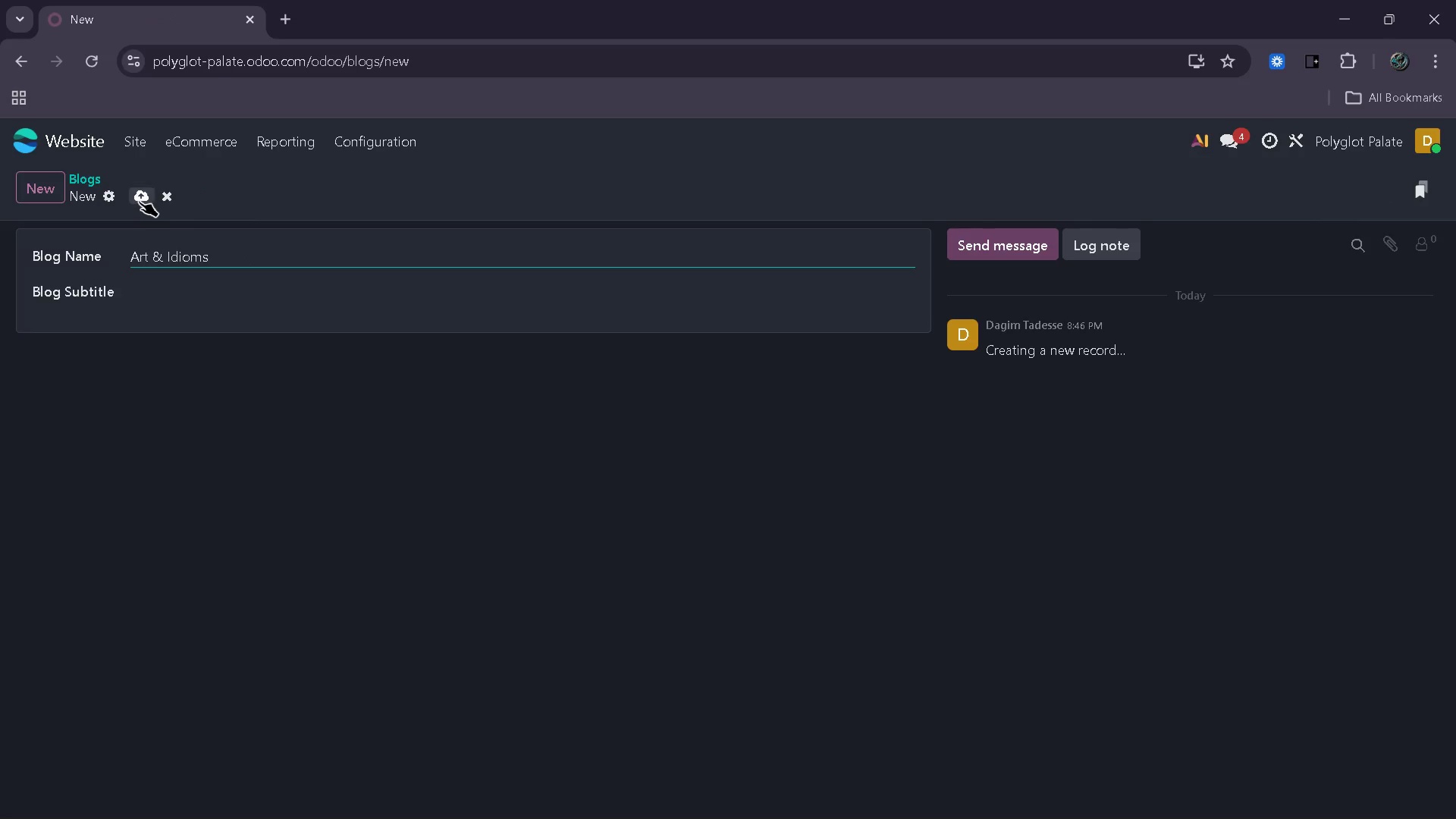 
left_click([139, 199])
 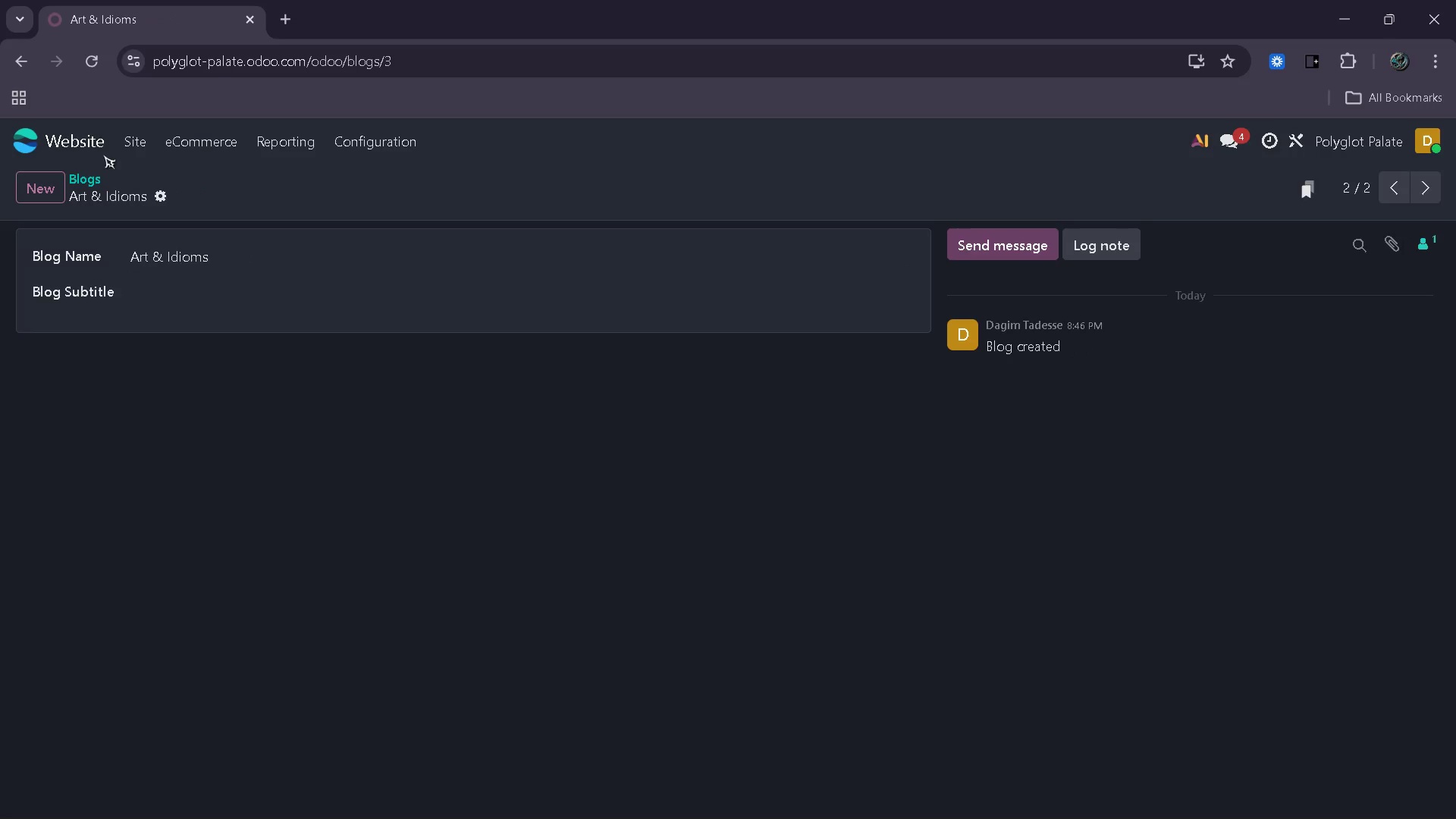 
mouse_move([123, 171])
 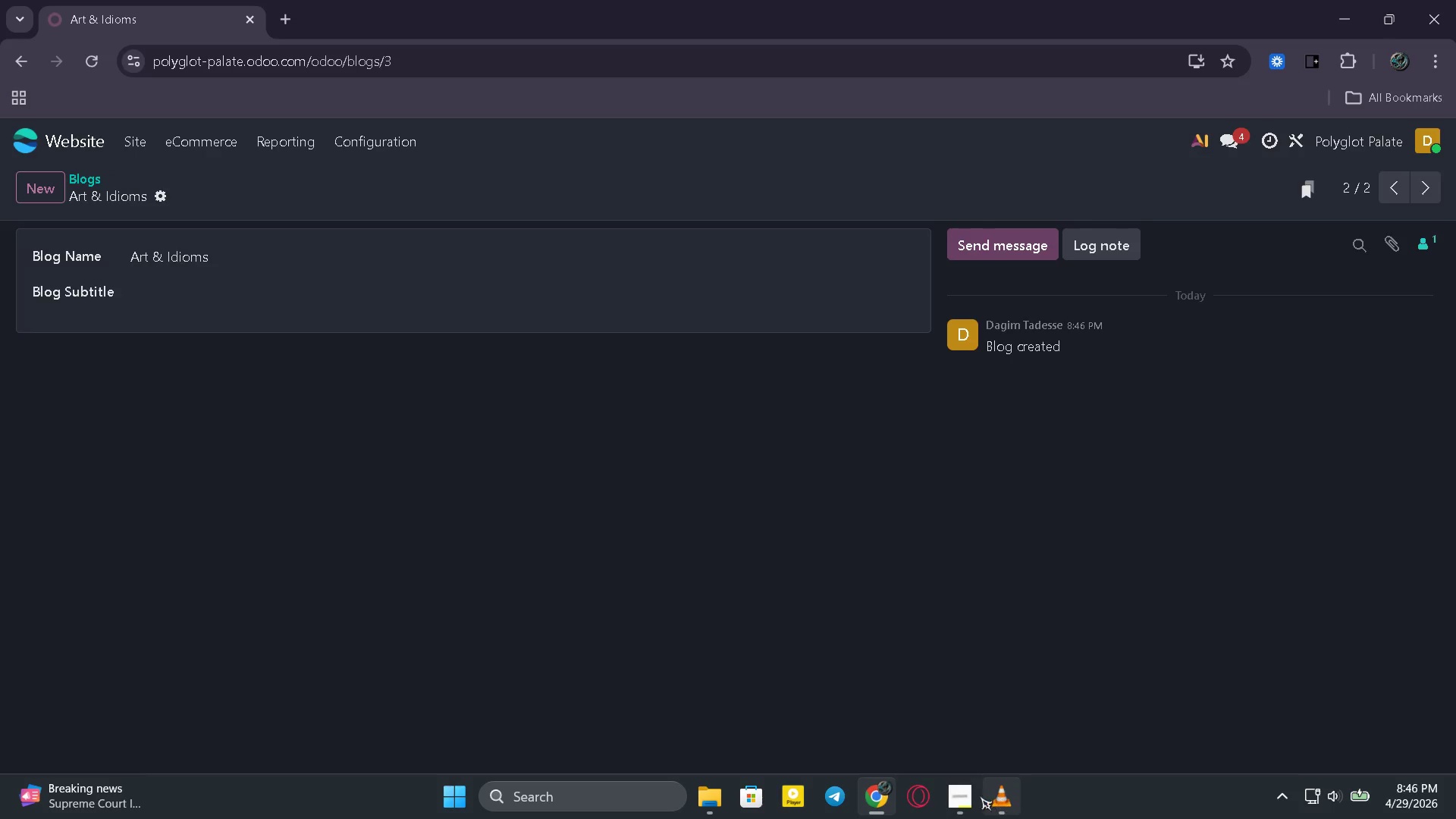 
left_click([949, 793])